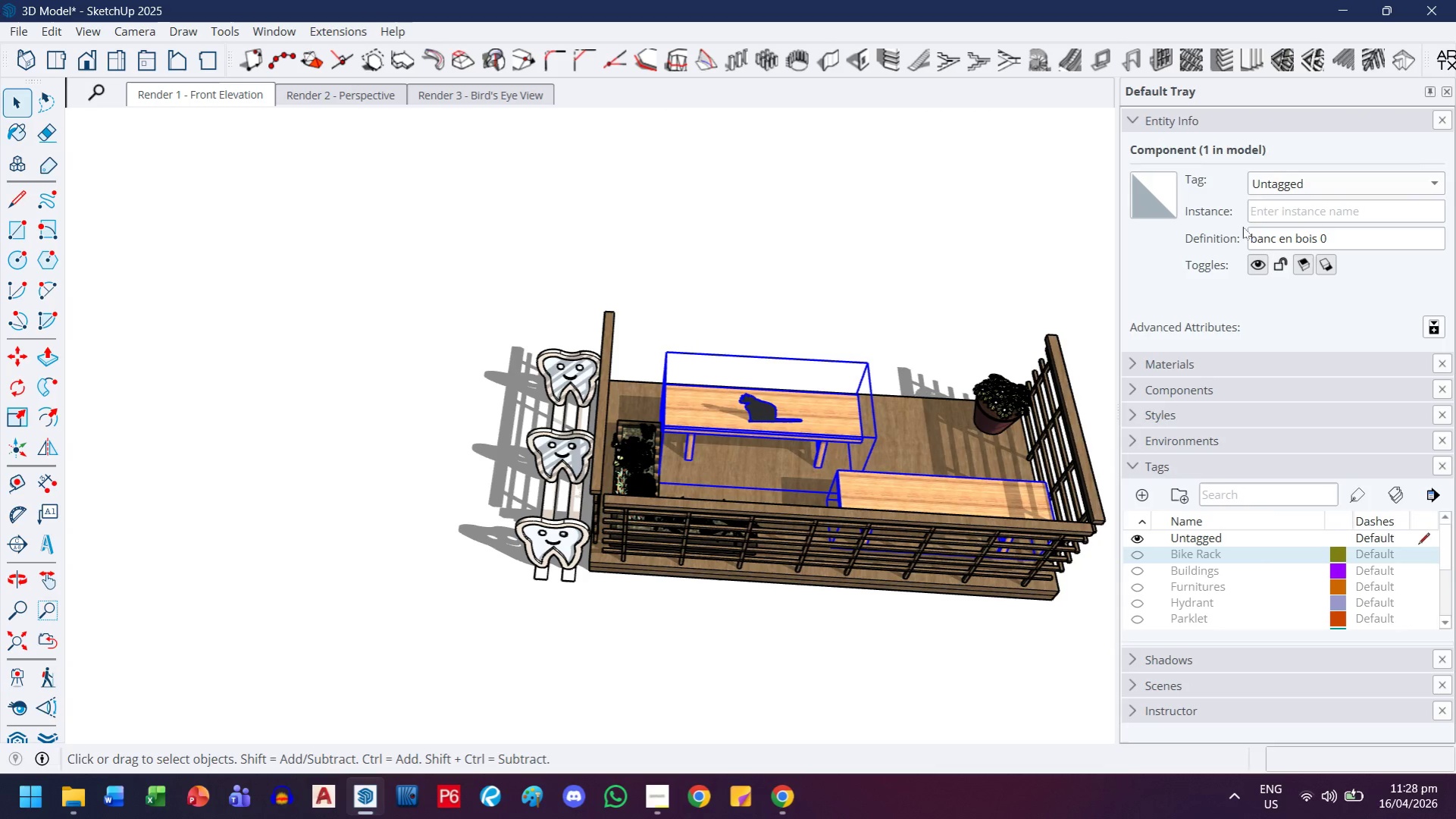 
mouse_move([1283, 221])
 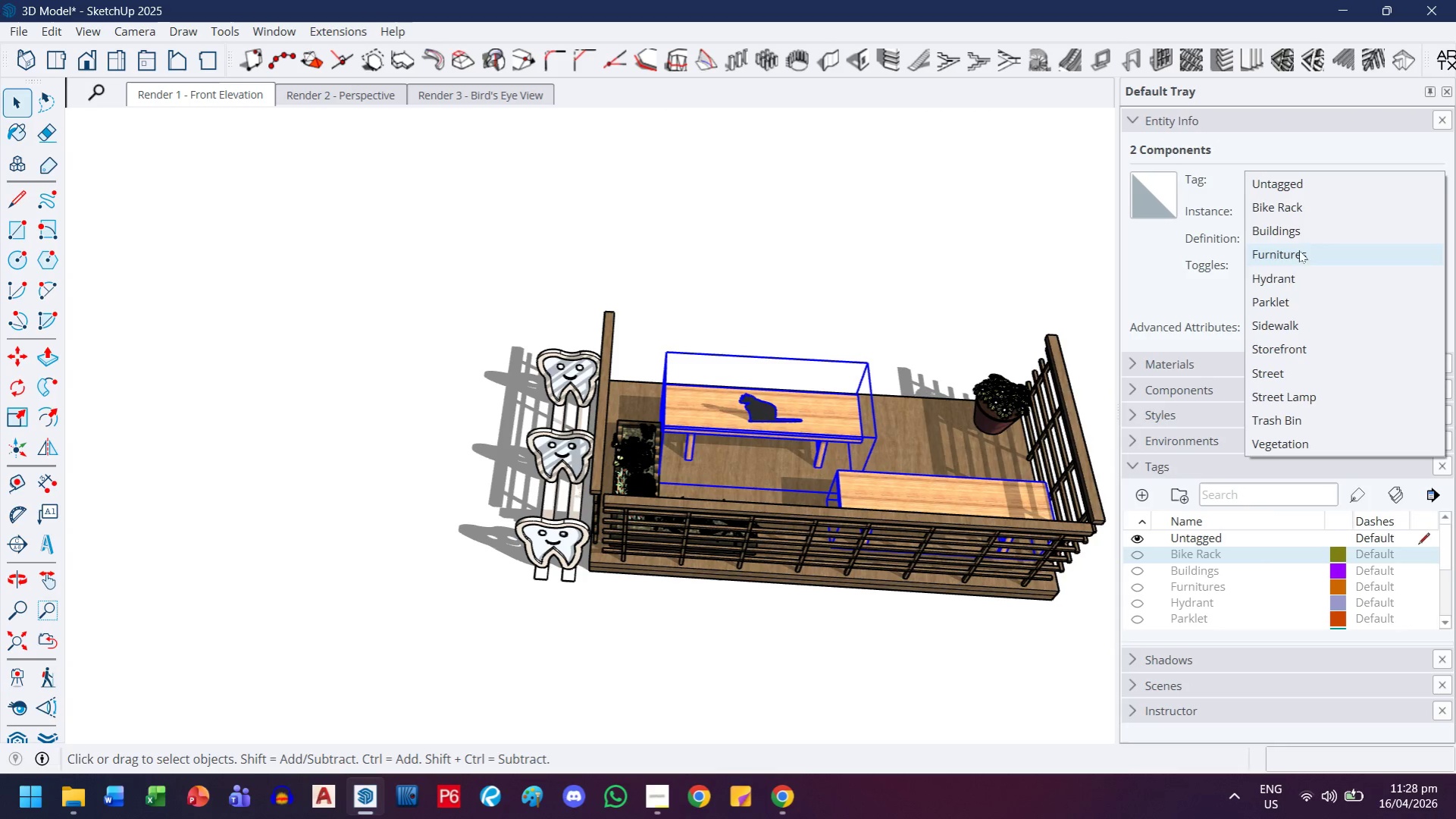 
scroll: coordinate [1293, 306], scroll_direction: up, amount: 3.0
 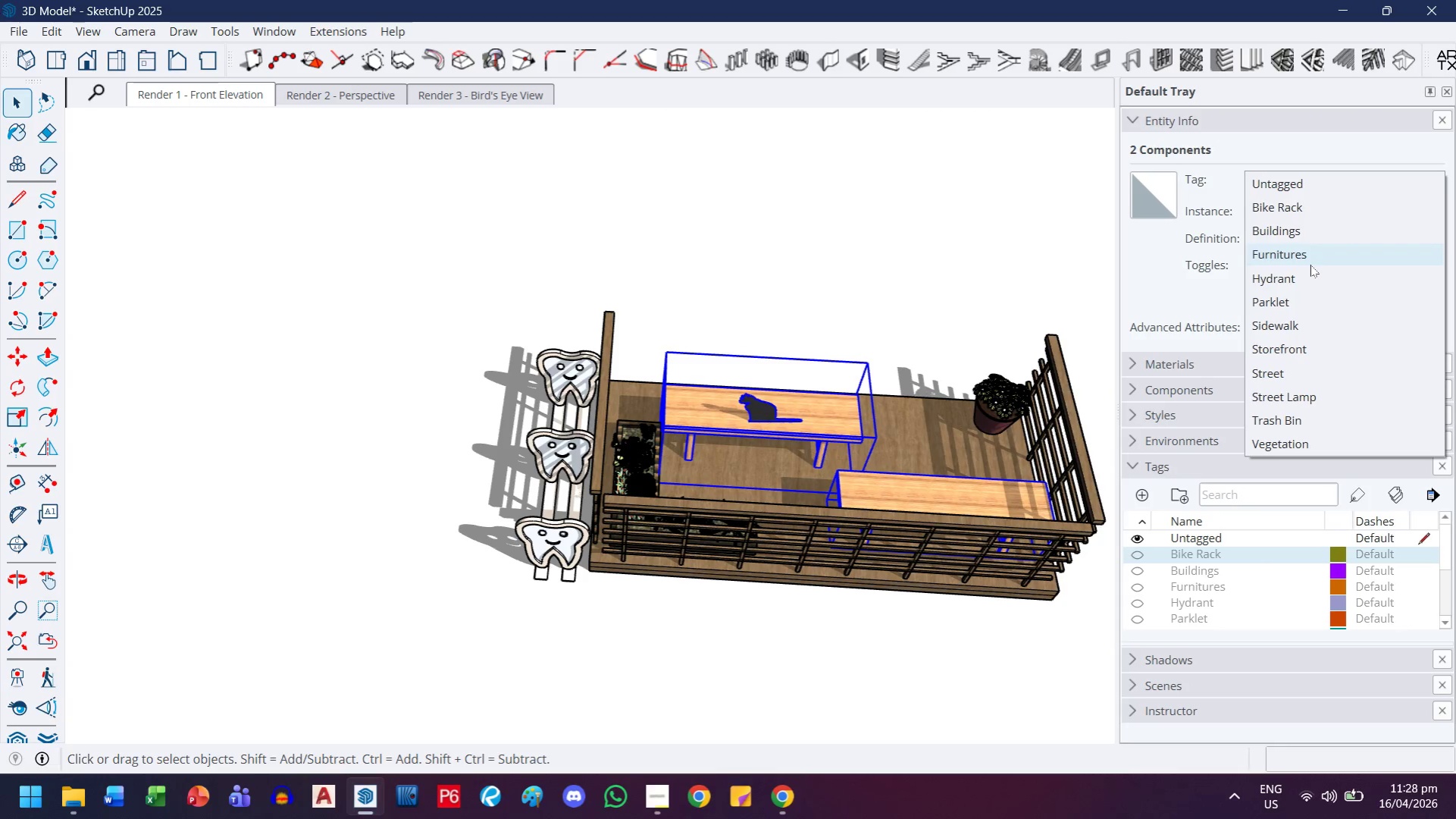 
left_click([1310, 265])
 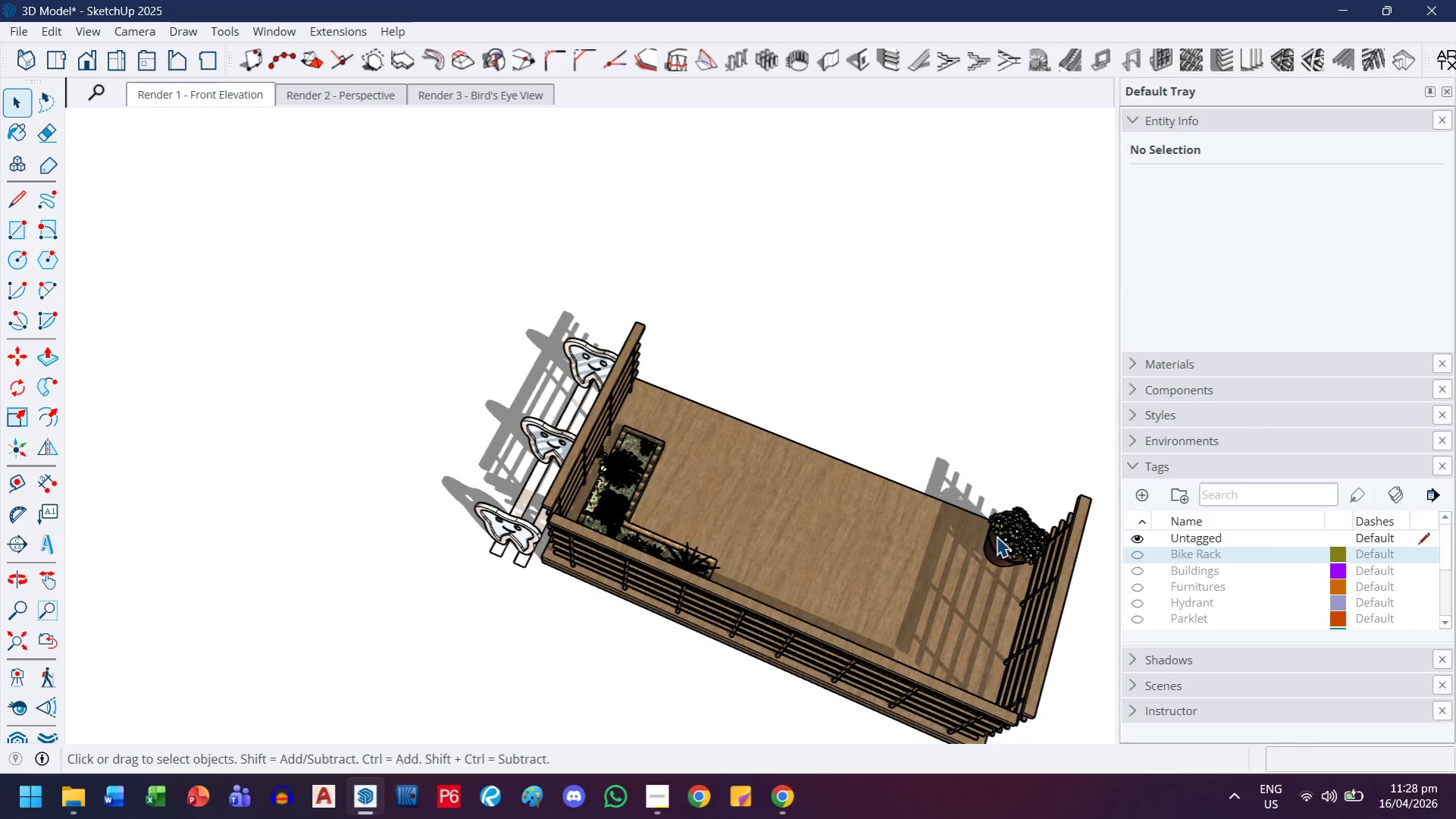 
hold_key(key=ControlLeft, duration=0.67)
left_click([637, 497])
 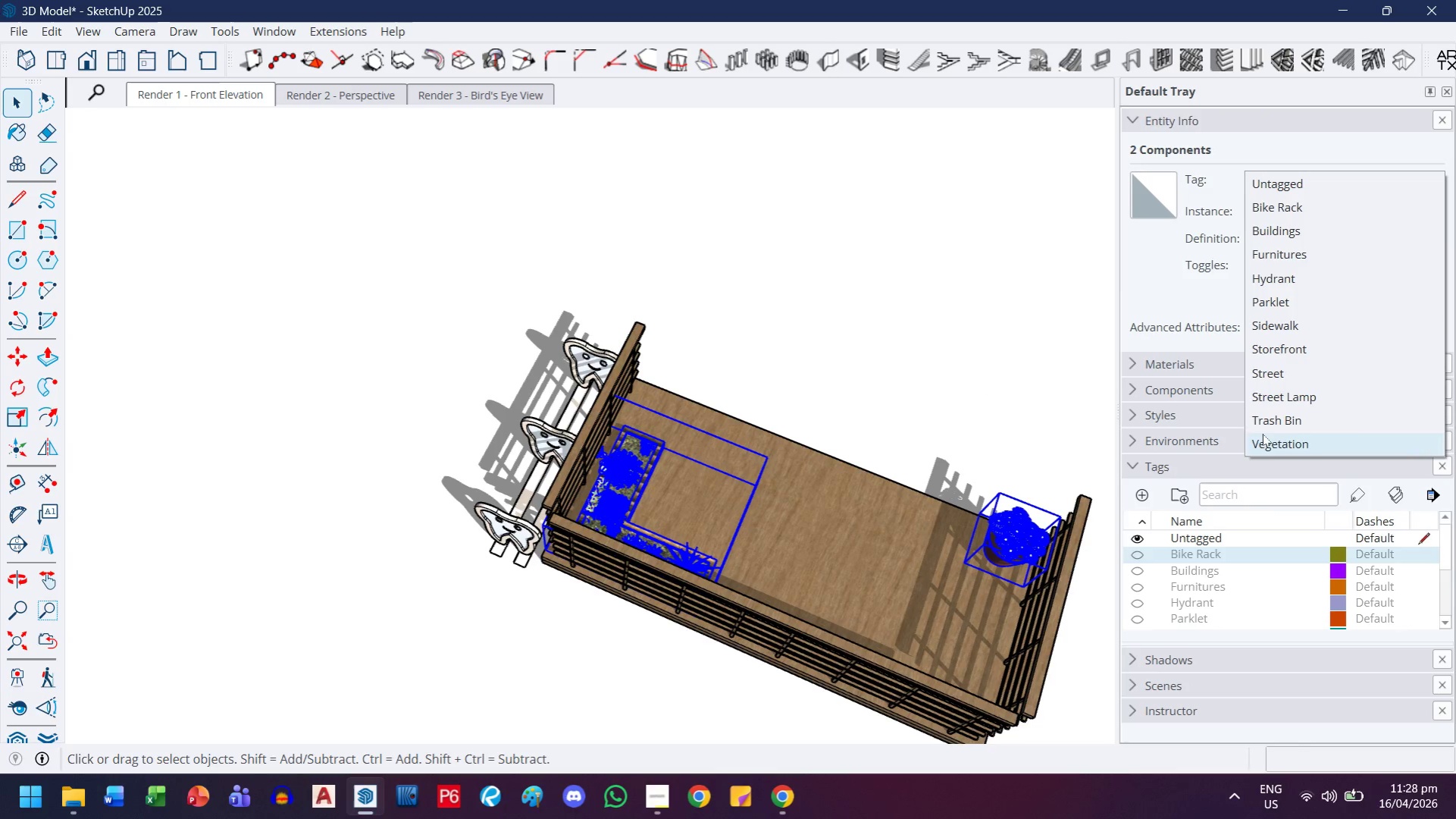 
left_click([1298, 441])
 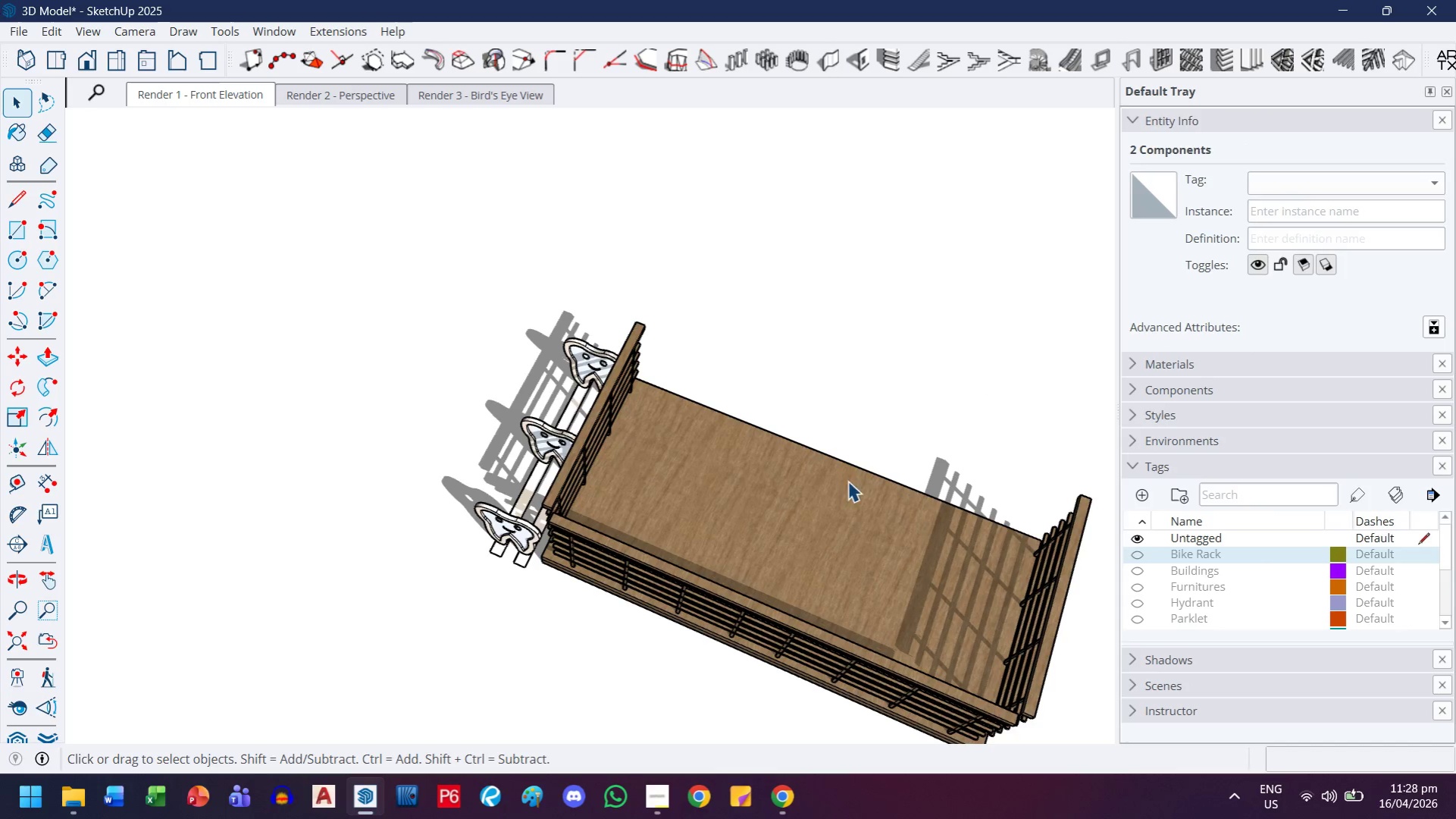 
scroll: coordinate [740, 485], scroll_direction: down, amount: 3.0
 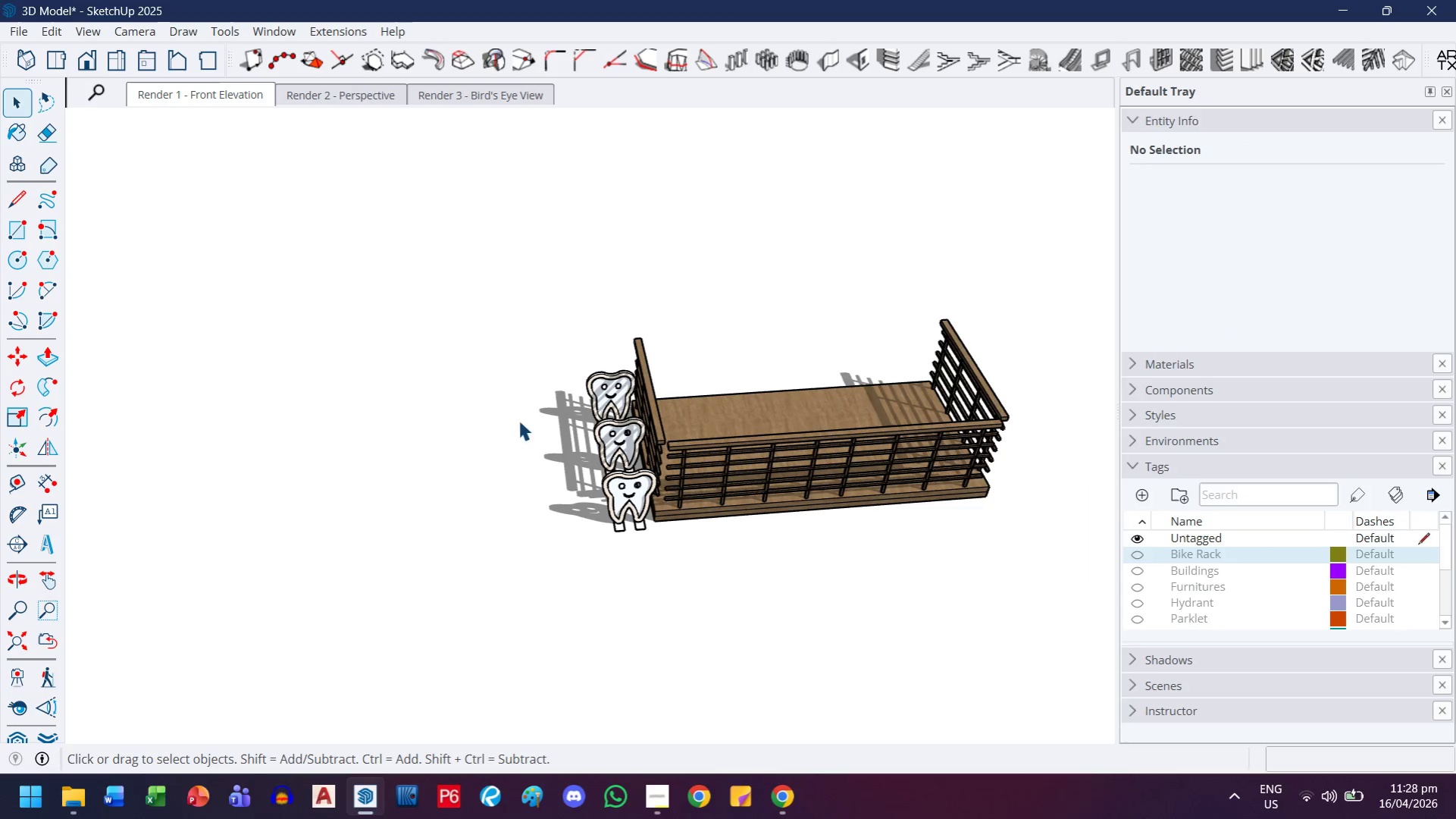 
left_click_drag(start_coordinate=[510, 331], to_coordinate=[664, 554])
 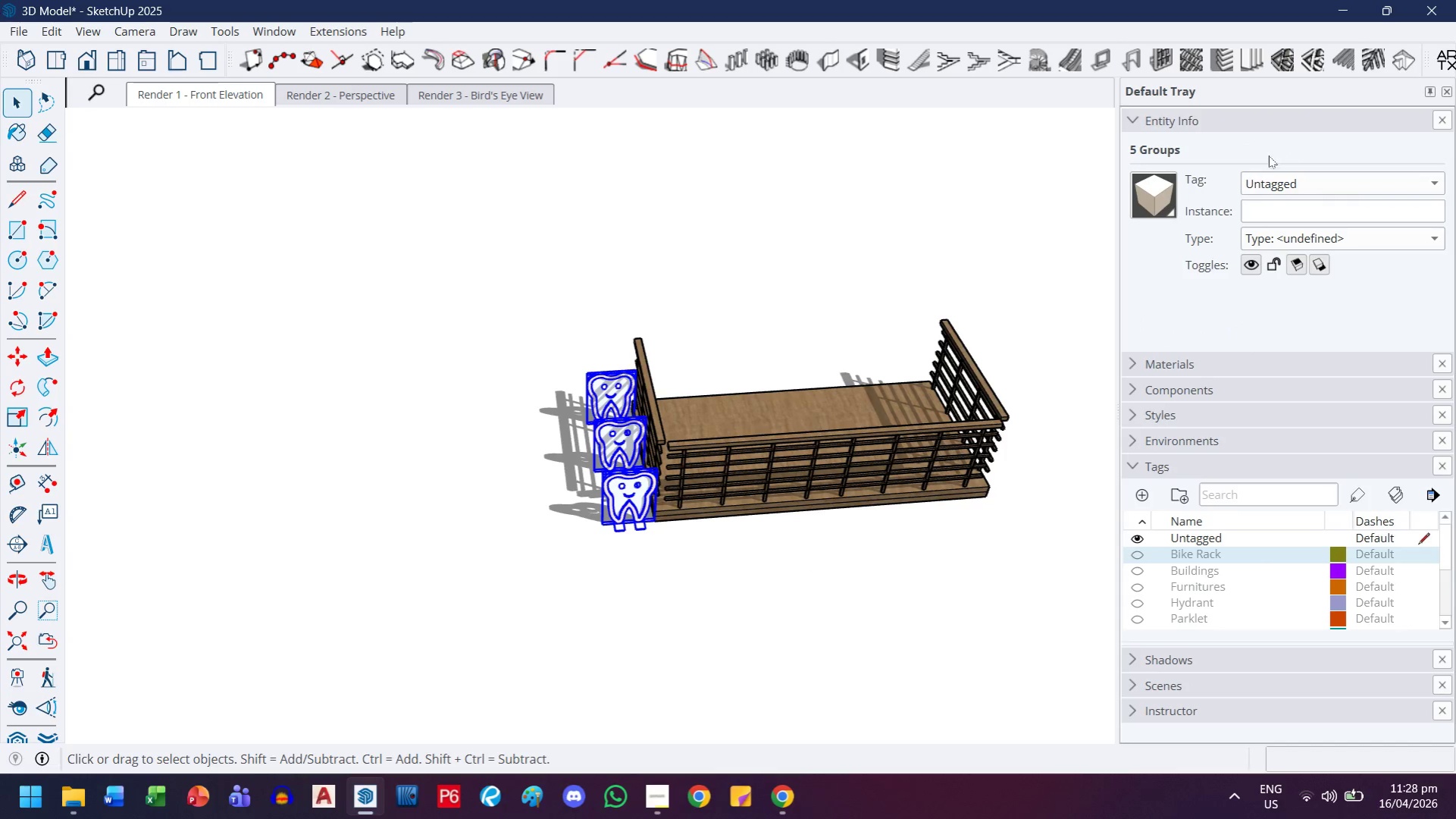 
left_click([1270, 184])
 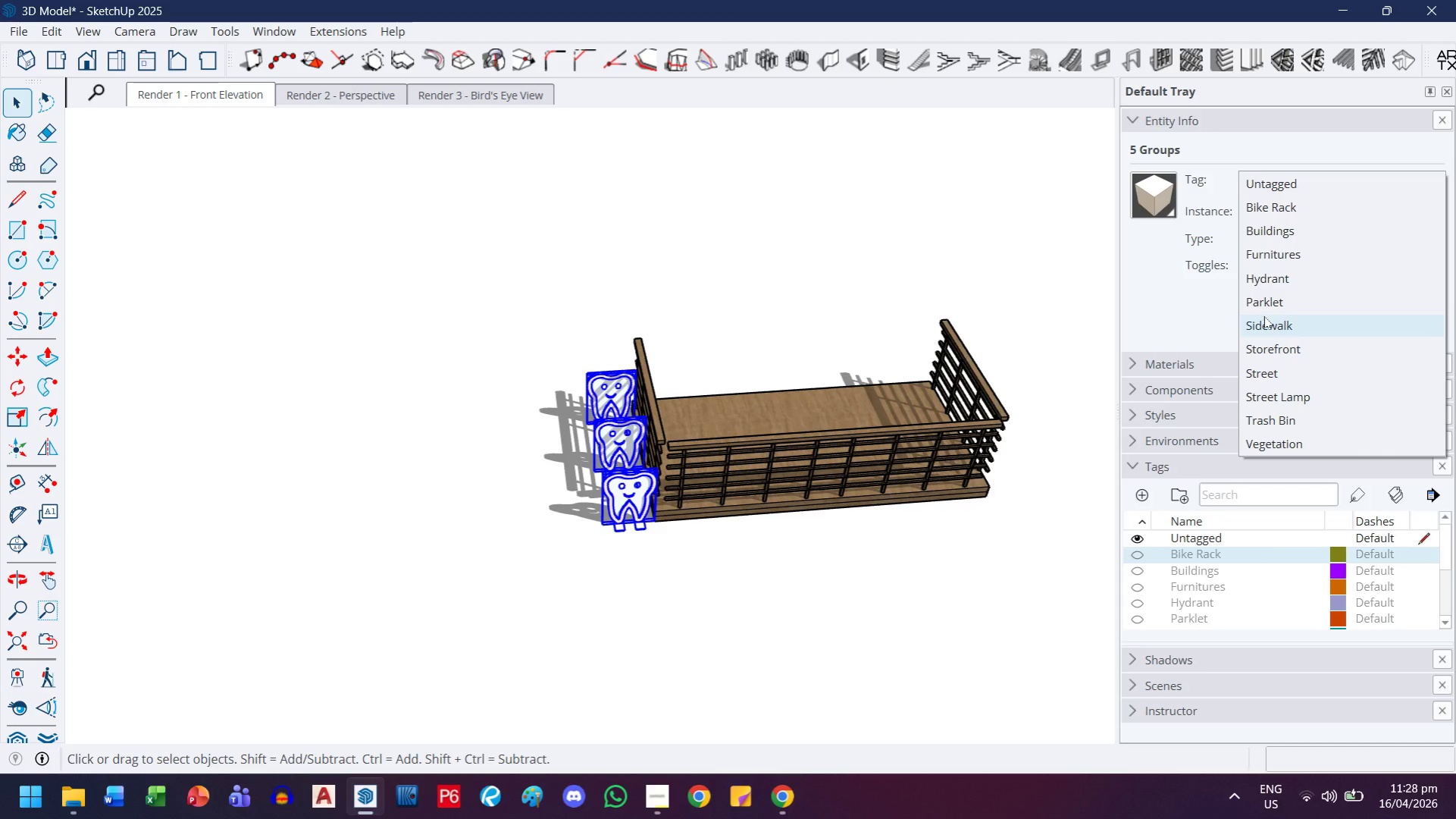 
scroll: coordinate [1298, 279], scroll_direction: up, amount: 5.0
 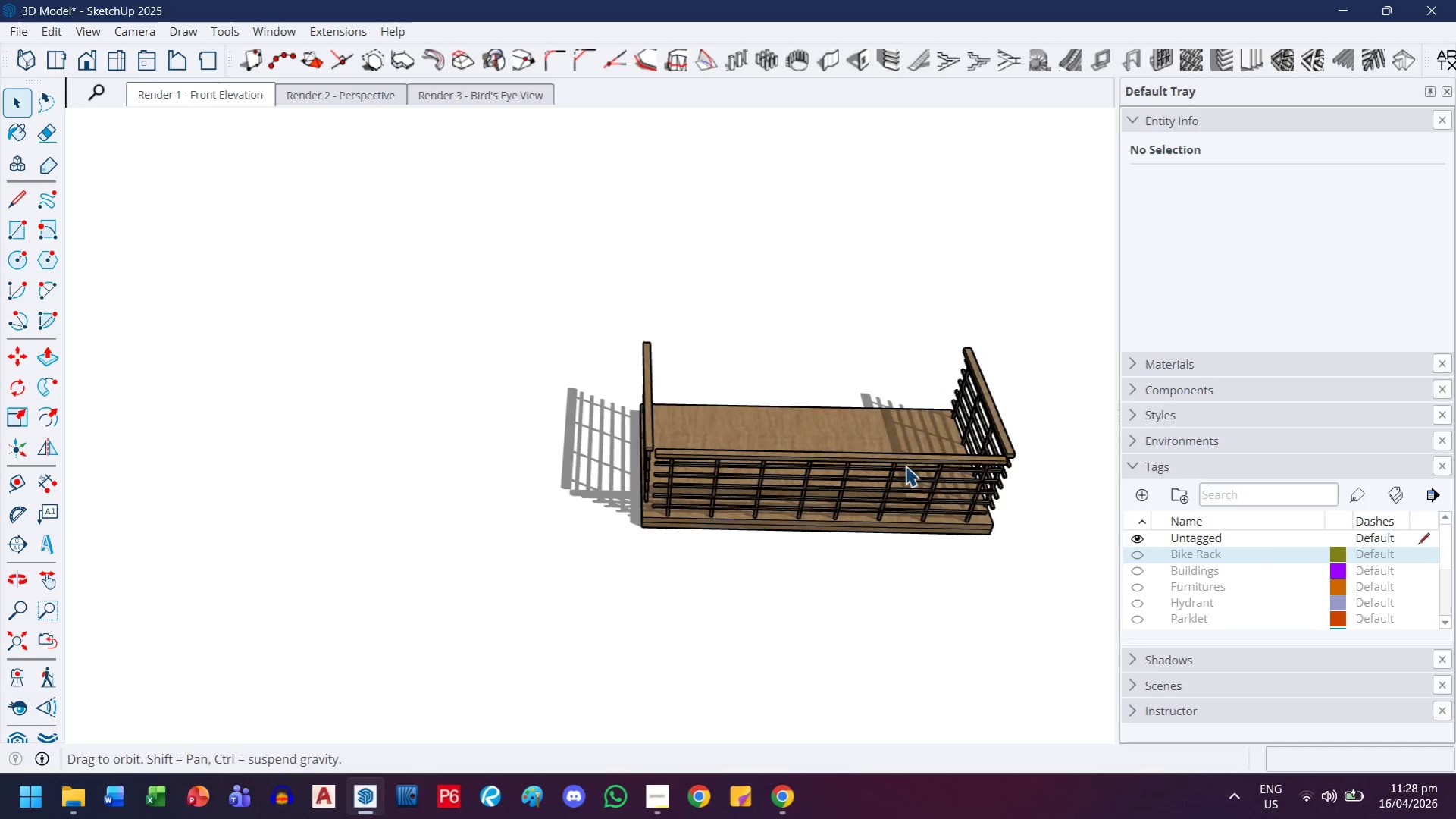 
left_click_drag(start_coordinate=[1024, 648], to_coordinate=[573, 341])
 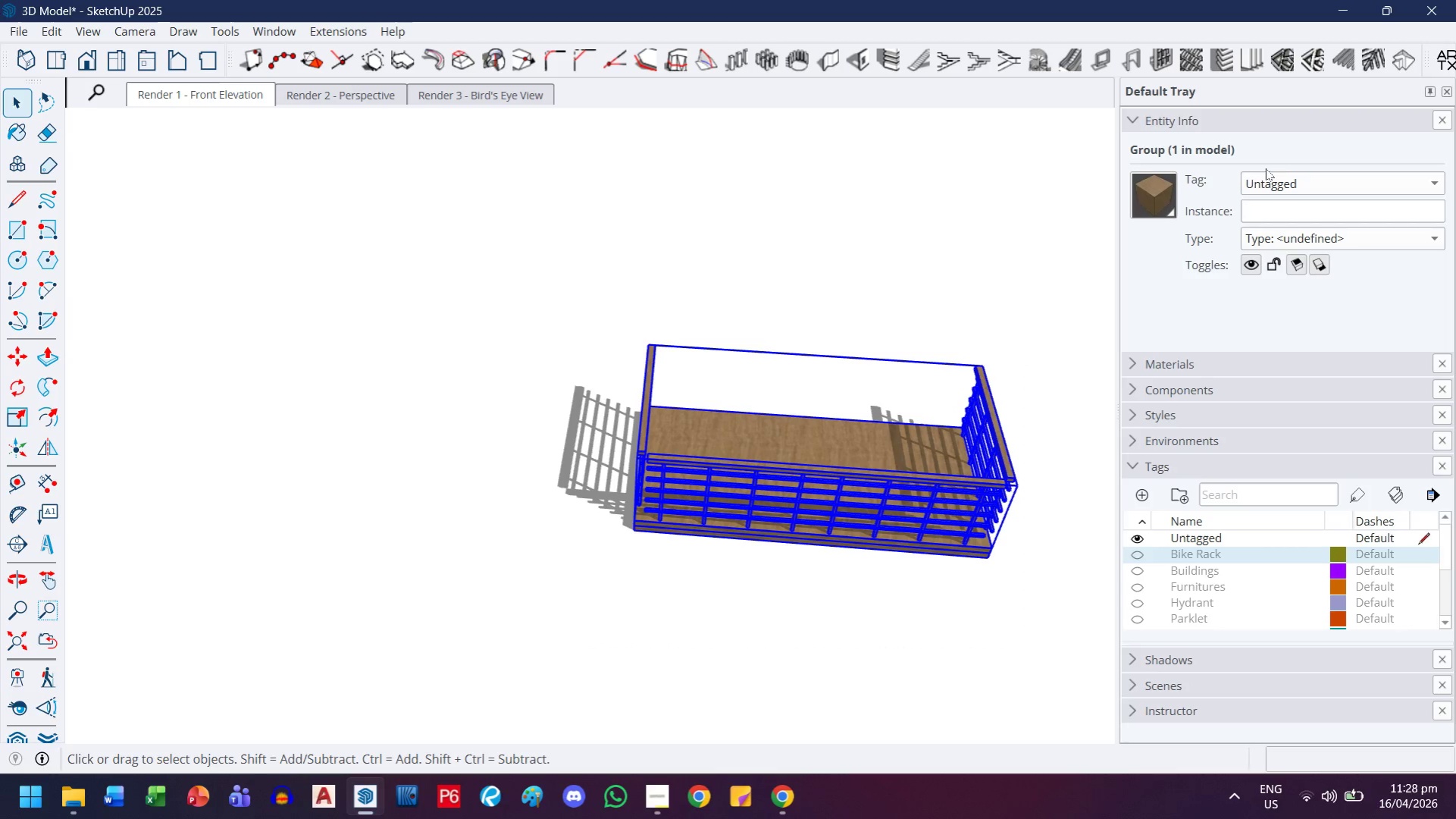 
left_click([1266, 184])
 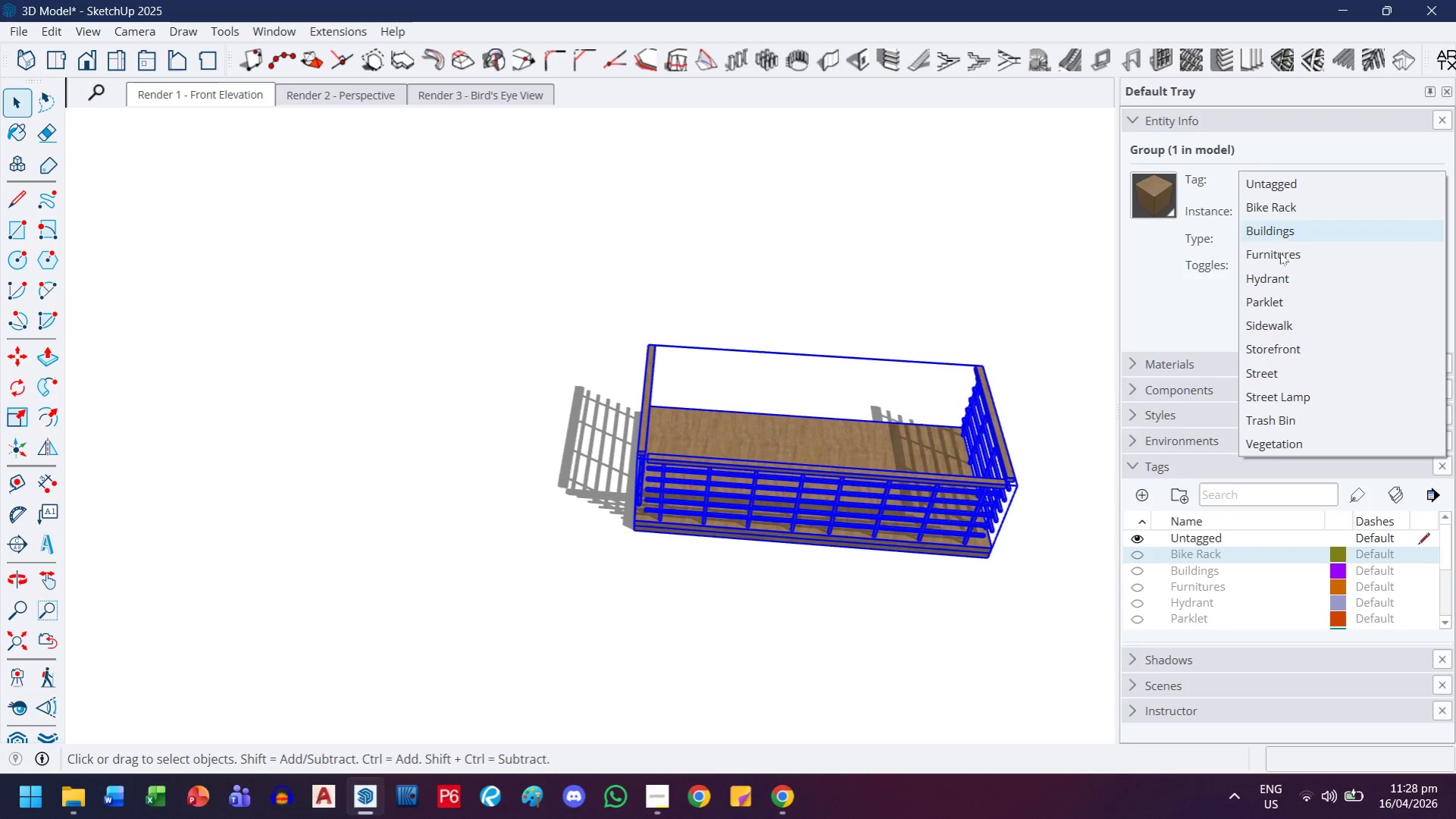 
scroll: coordinate [1285, 385], scroll_direction: down, amount: 3.0
 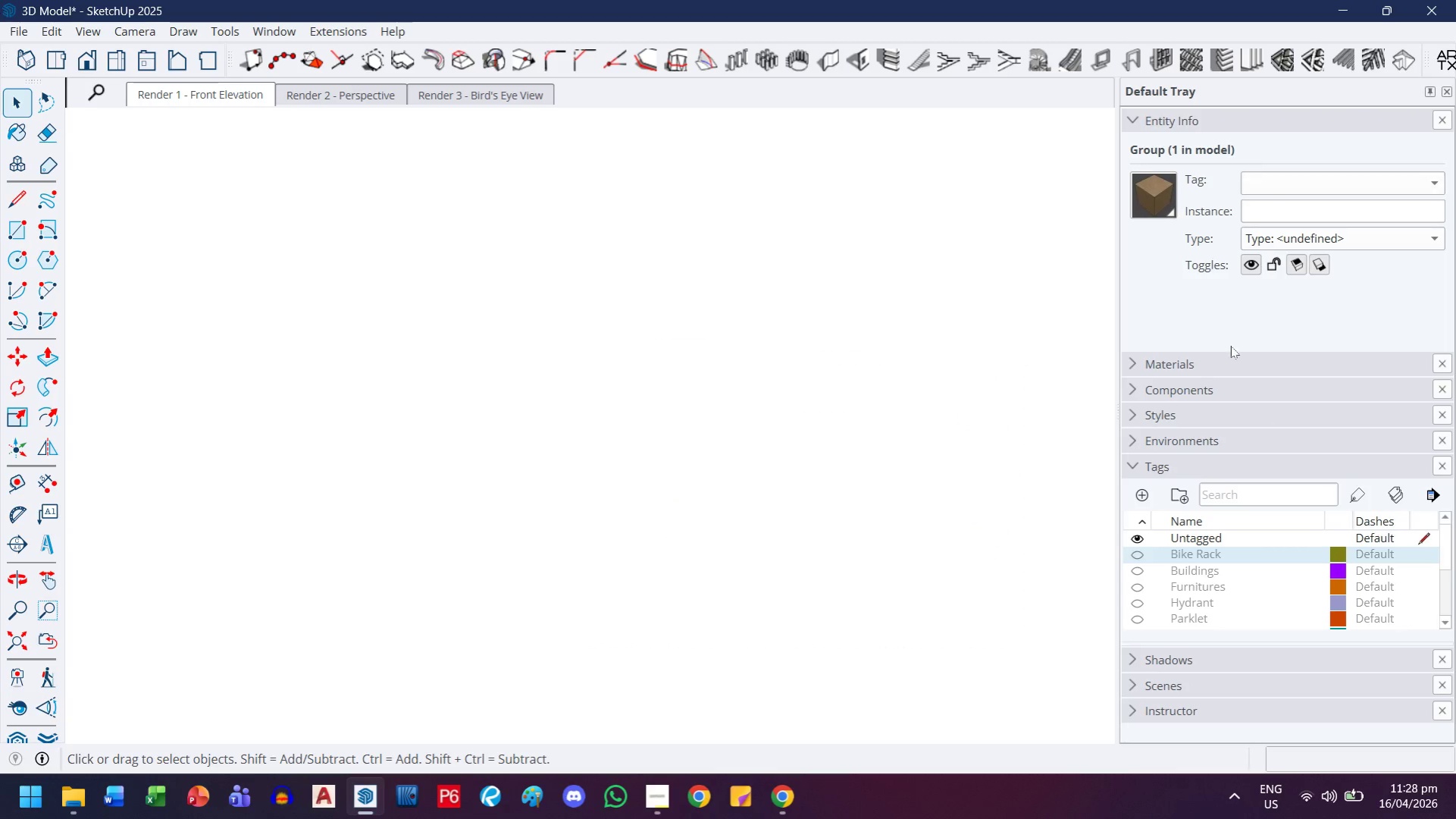 
key(H)
 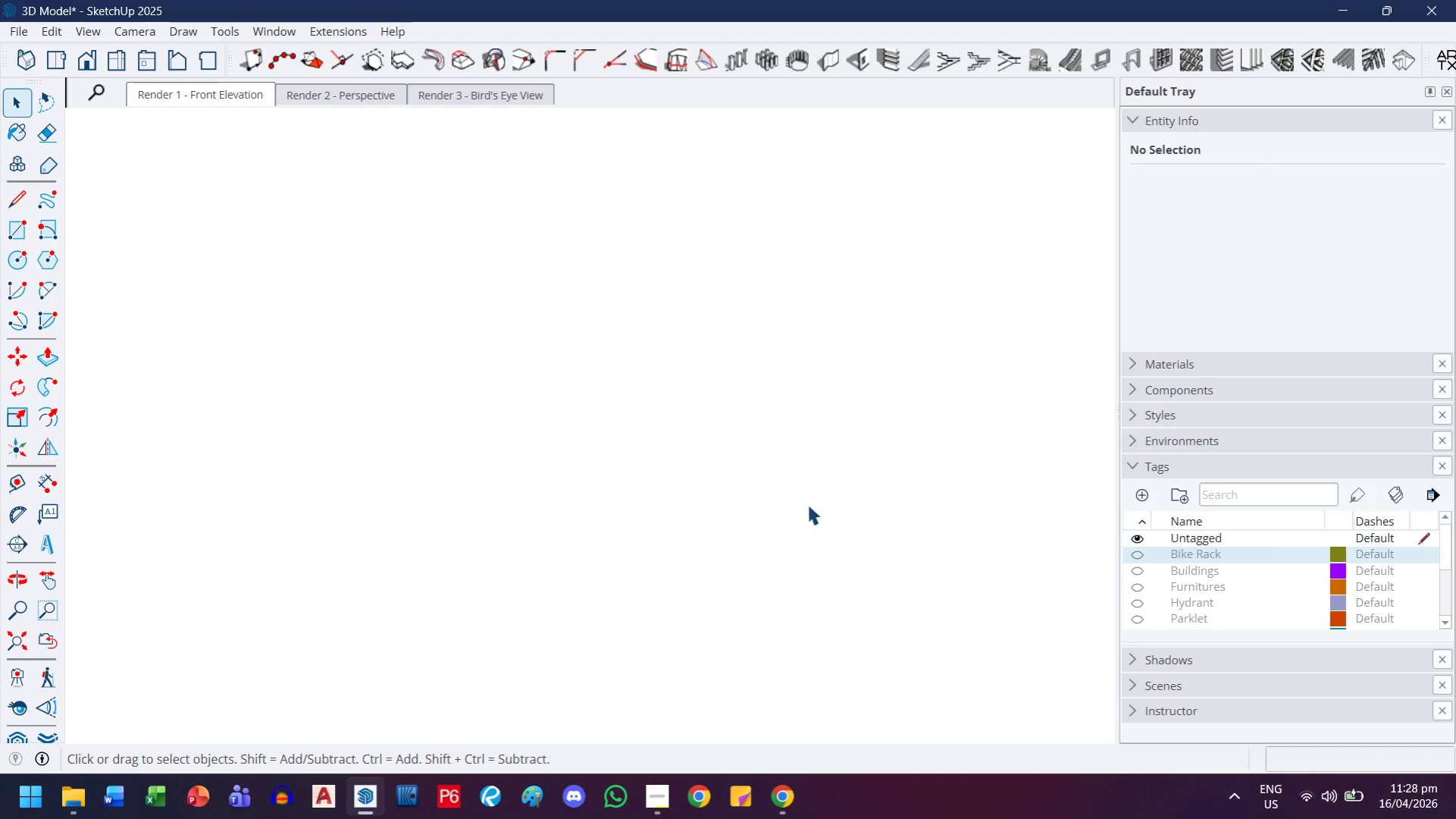 
left_click_drag(start_coordinate=[792, 502], to_coordinate=[640, 491])
 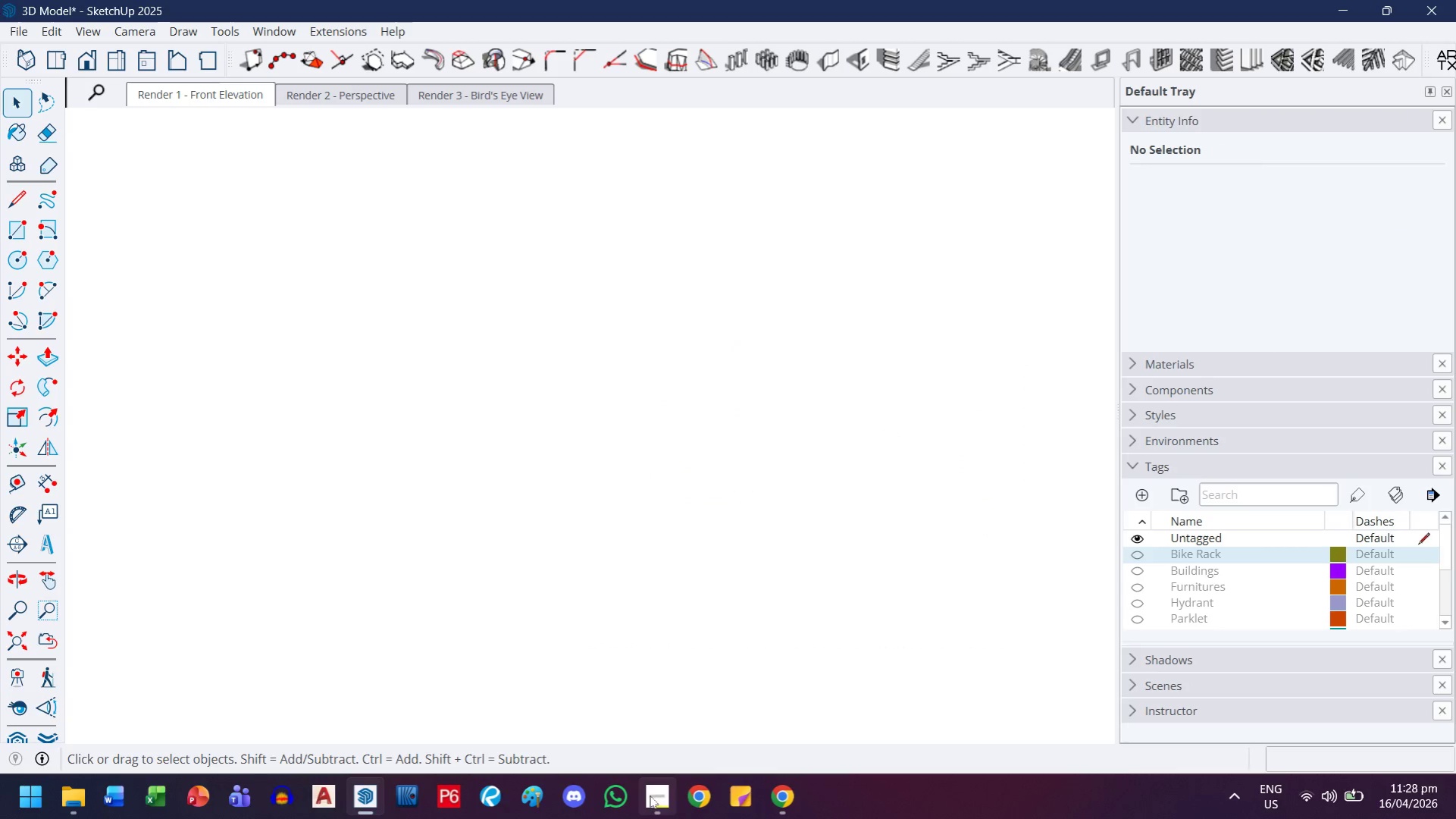 
scroll: coordinate [893, 477], scroll_direction: down, amount: 4.0
 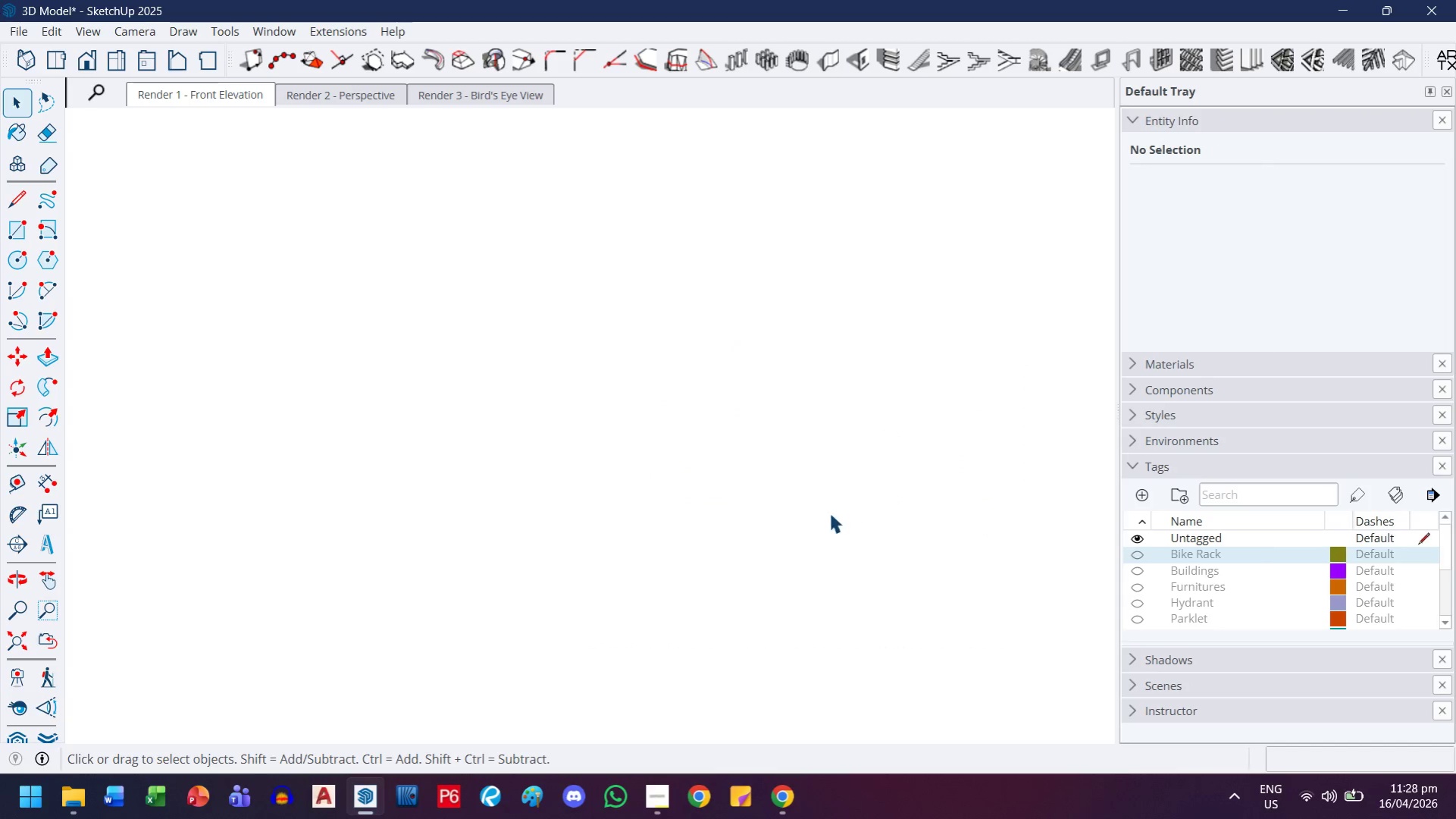 
left_click([643, 799])